 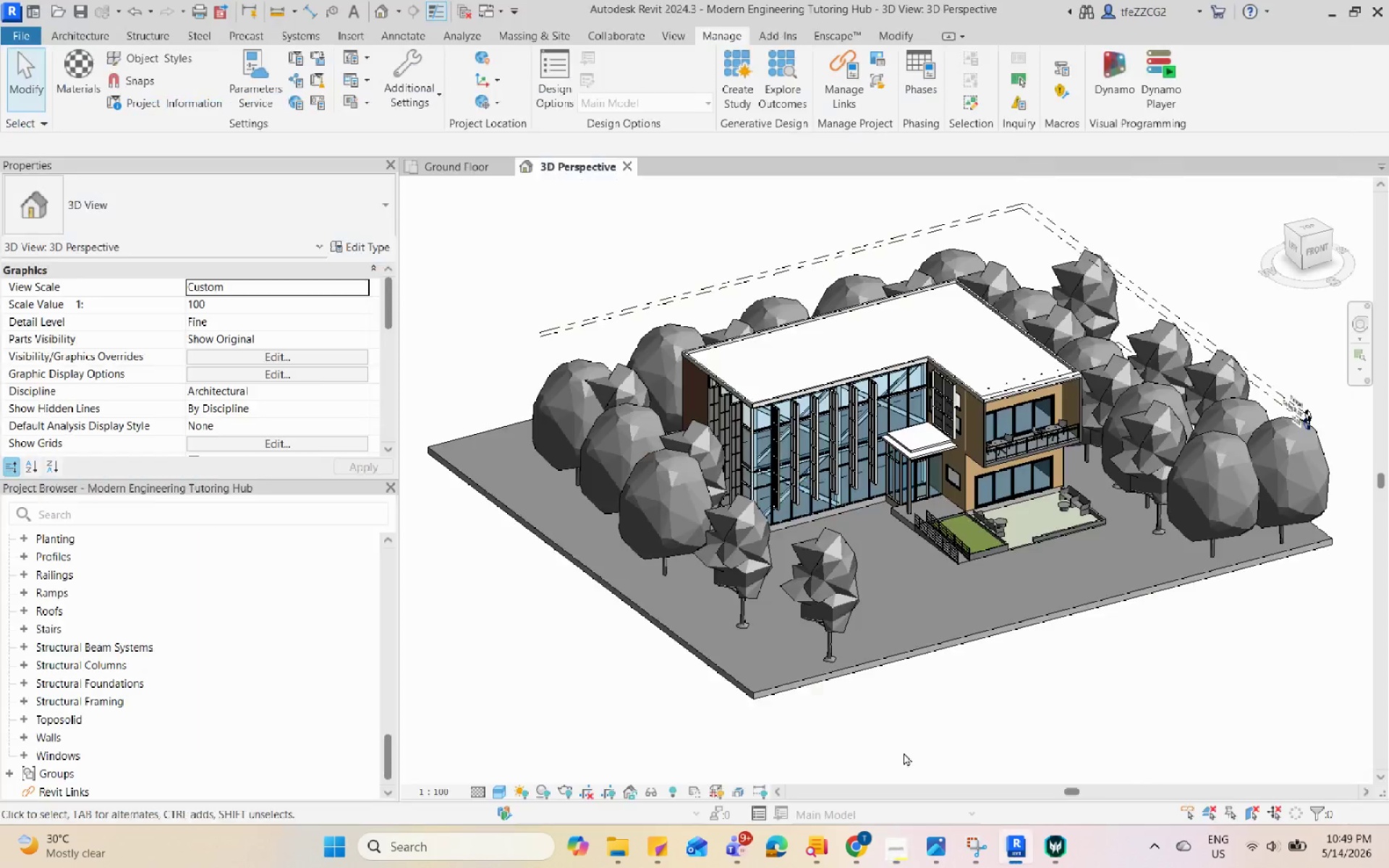 
scroll: coordinate [909, 605], scroll_direction: none, amount: 0.0
 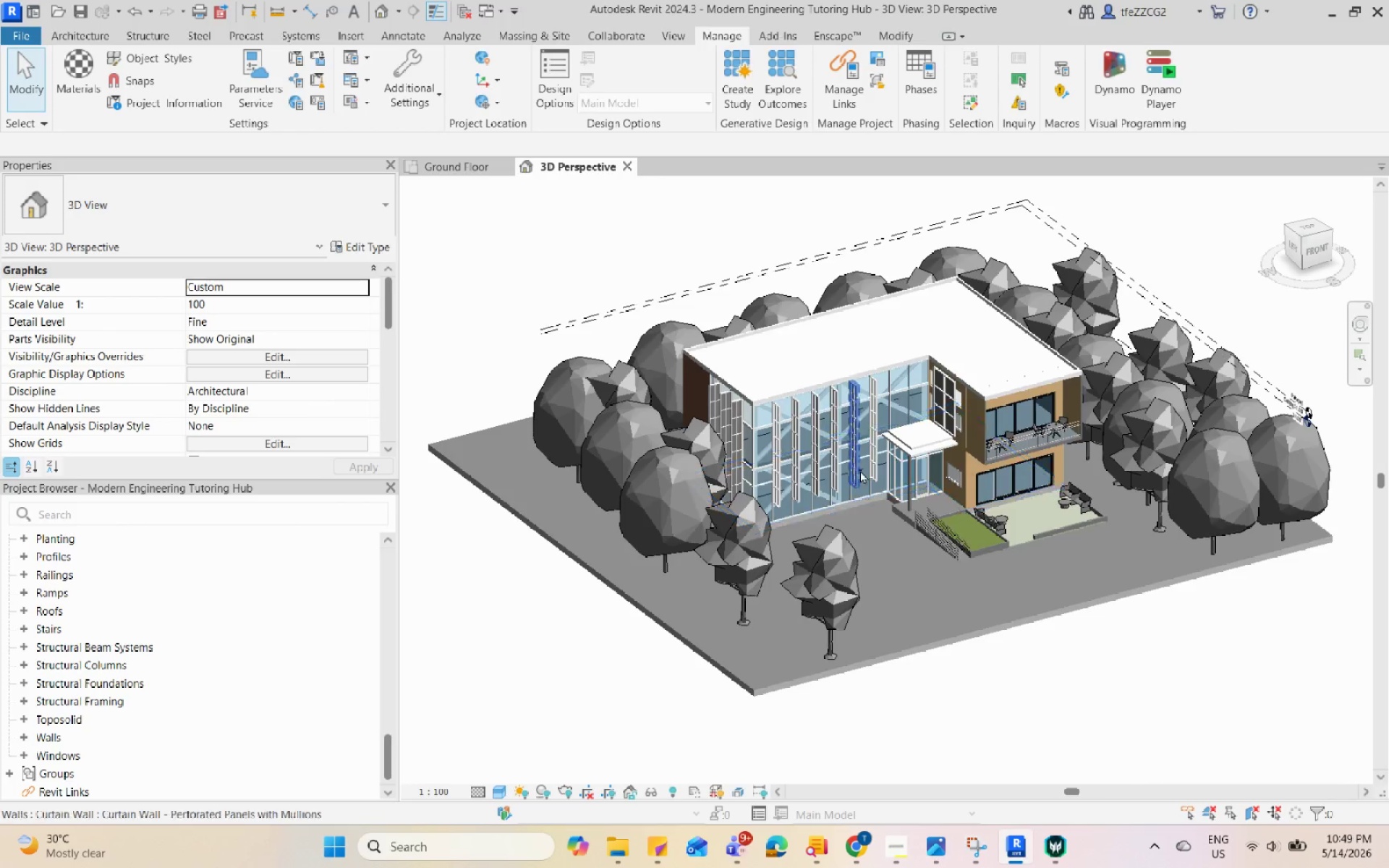 
scroll: coordinate [804, 365], scroll_direction: up, amount: 1.0
 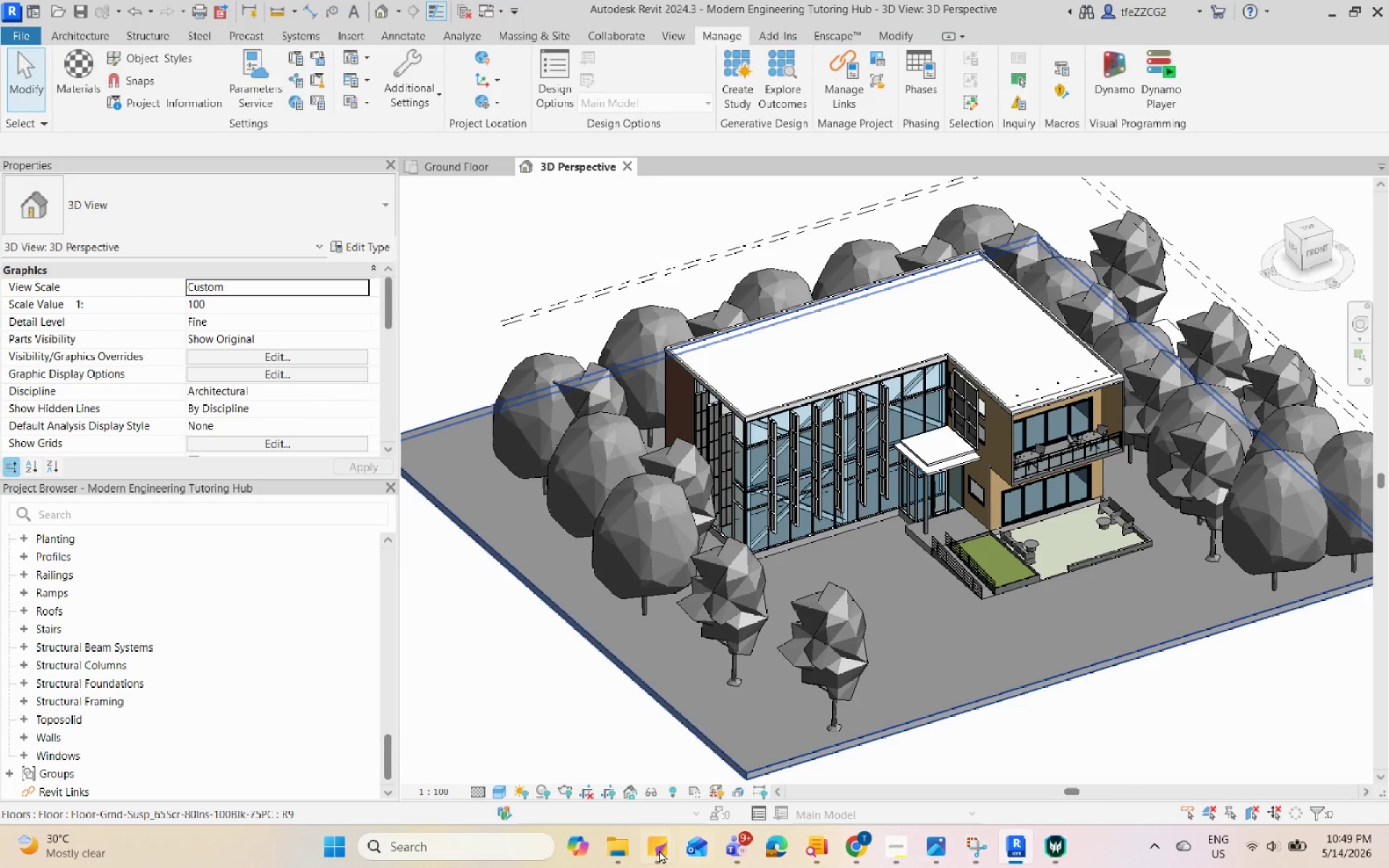 
left_click([637, 854])
 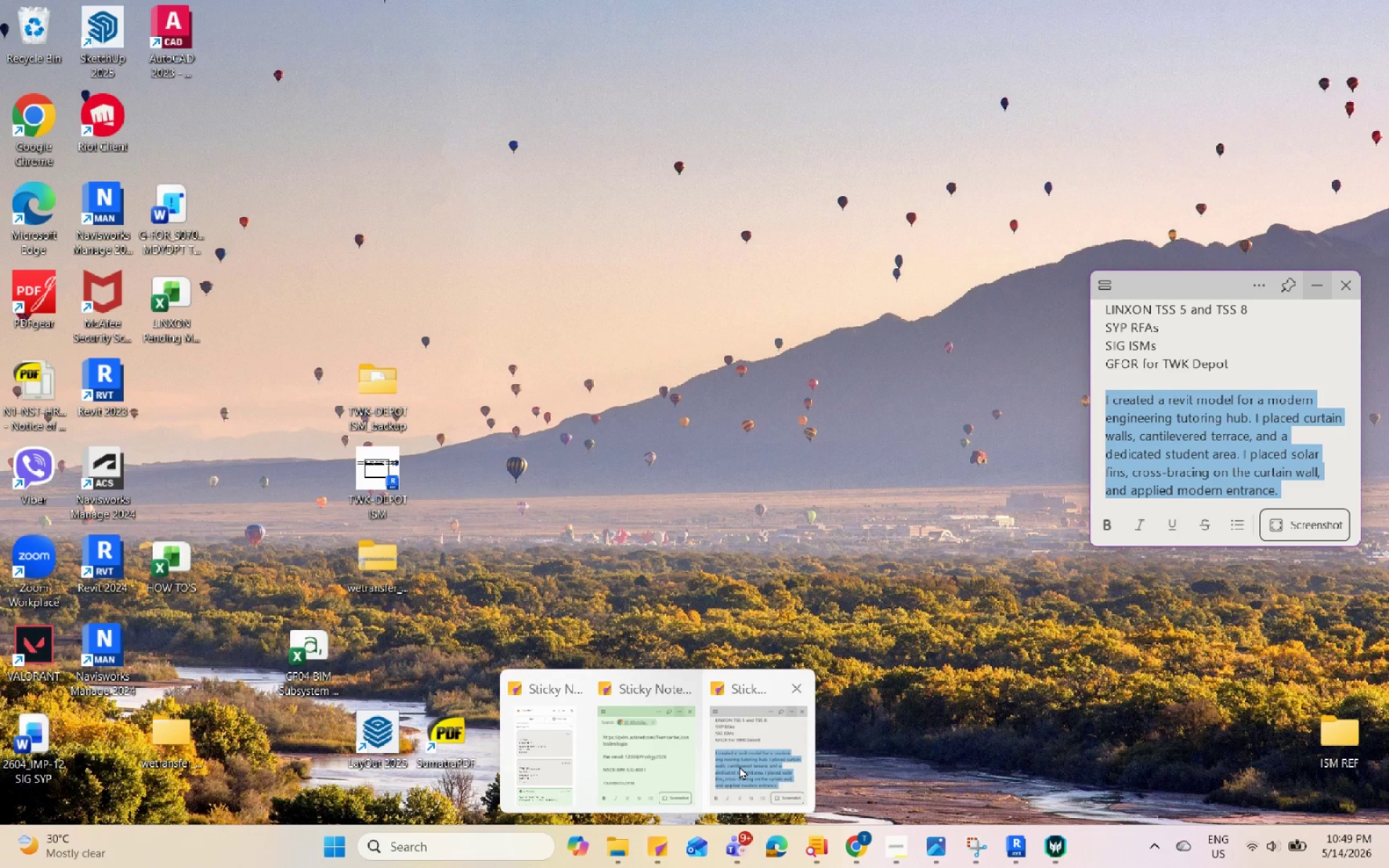 
left_click([739, 765])
 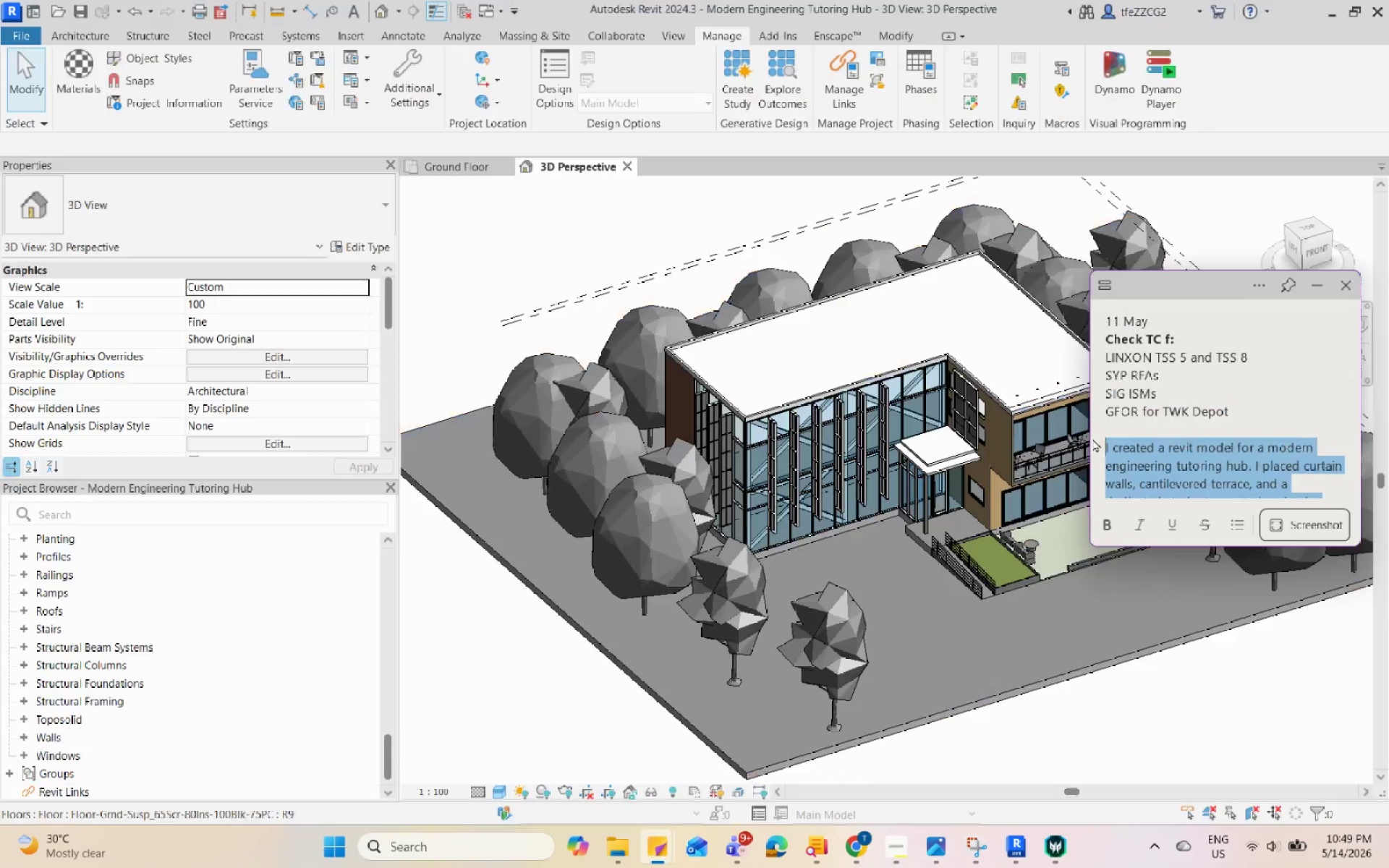 
left_click([1293, 493])
 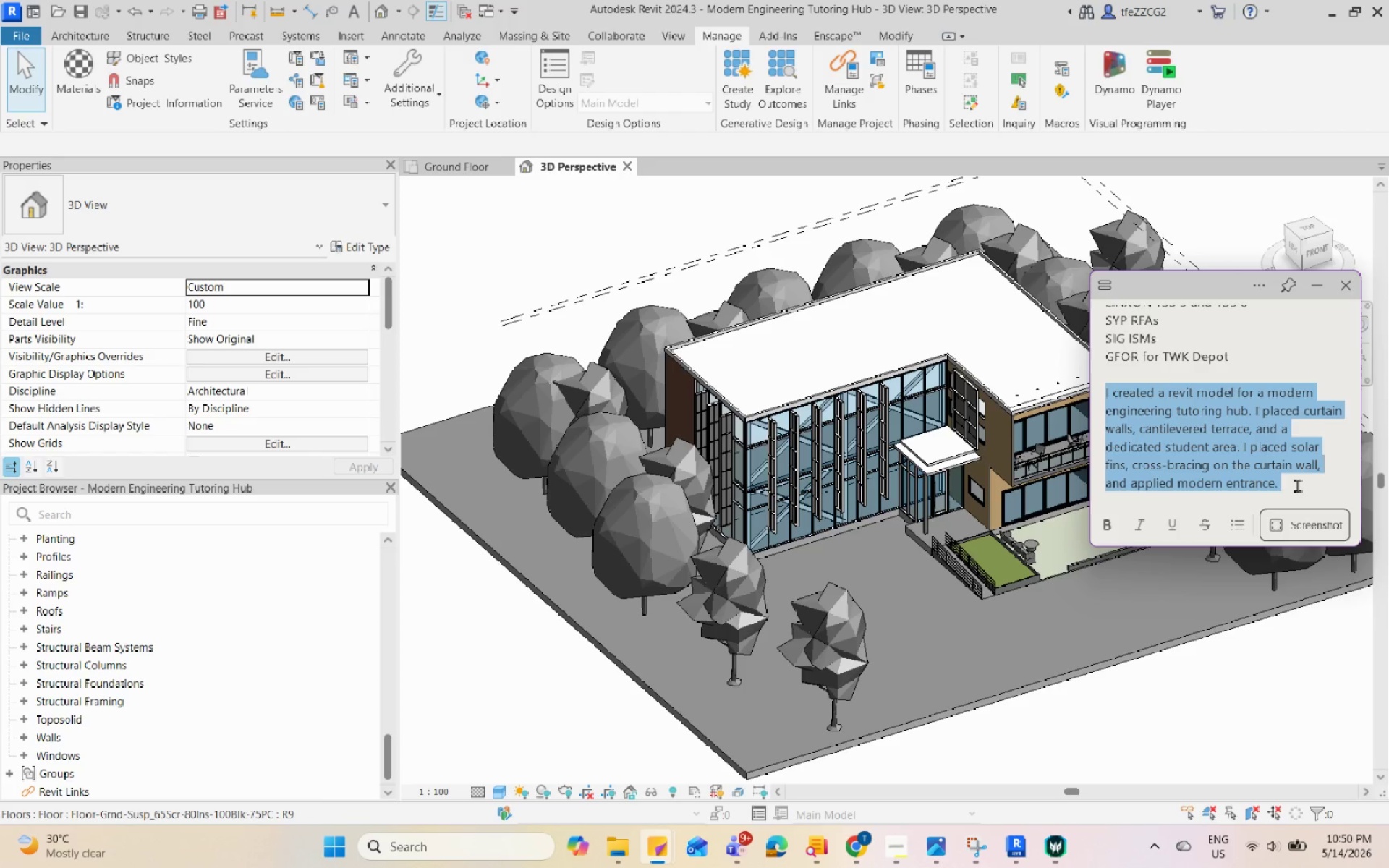 
scroll: coordinate [1212, 354], scroll_direction: down, amount: 6.0
 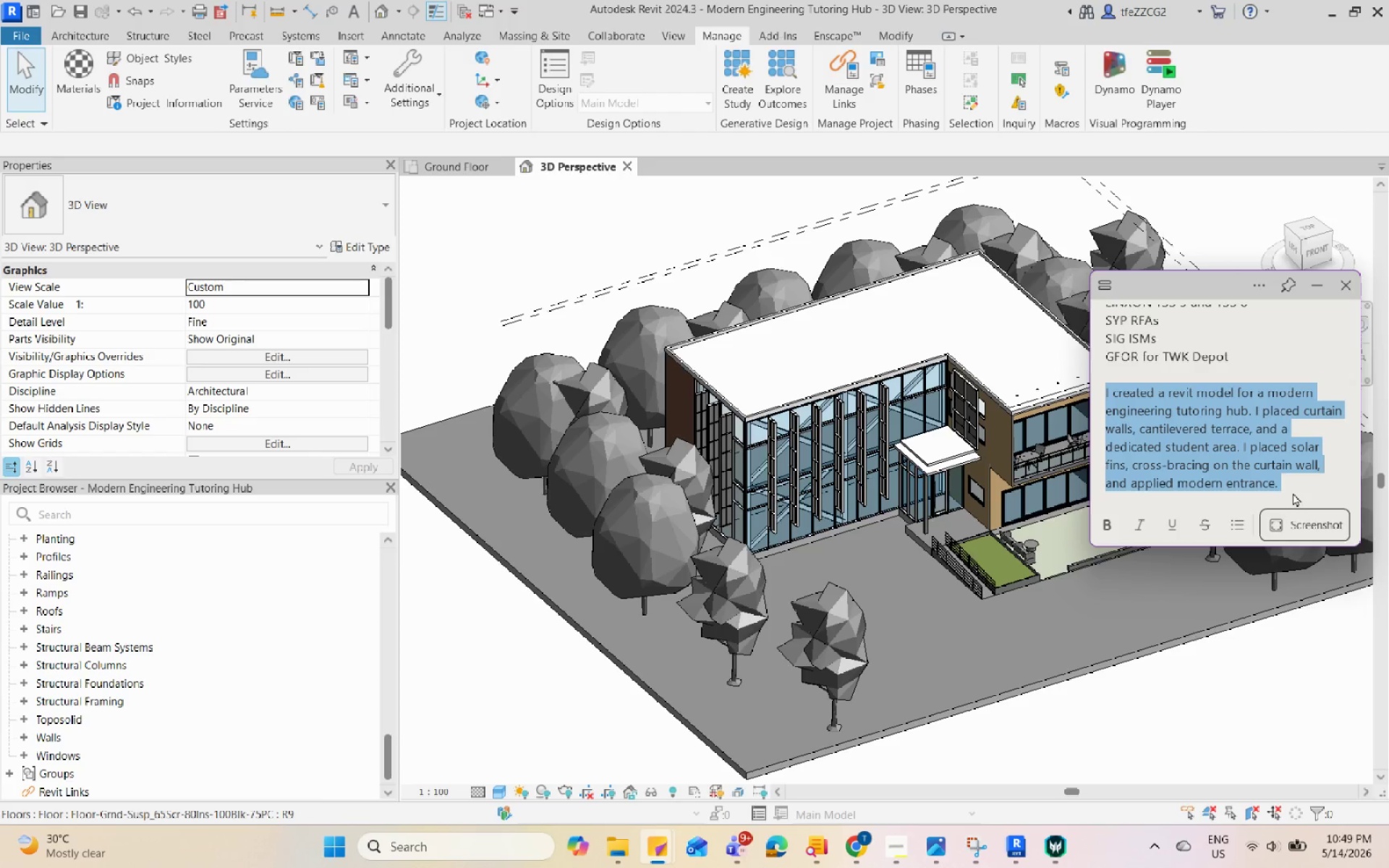 
double_click([1297, 485])
 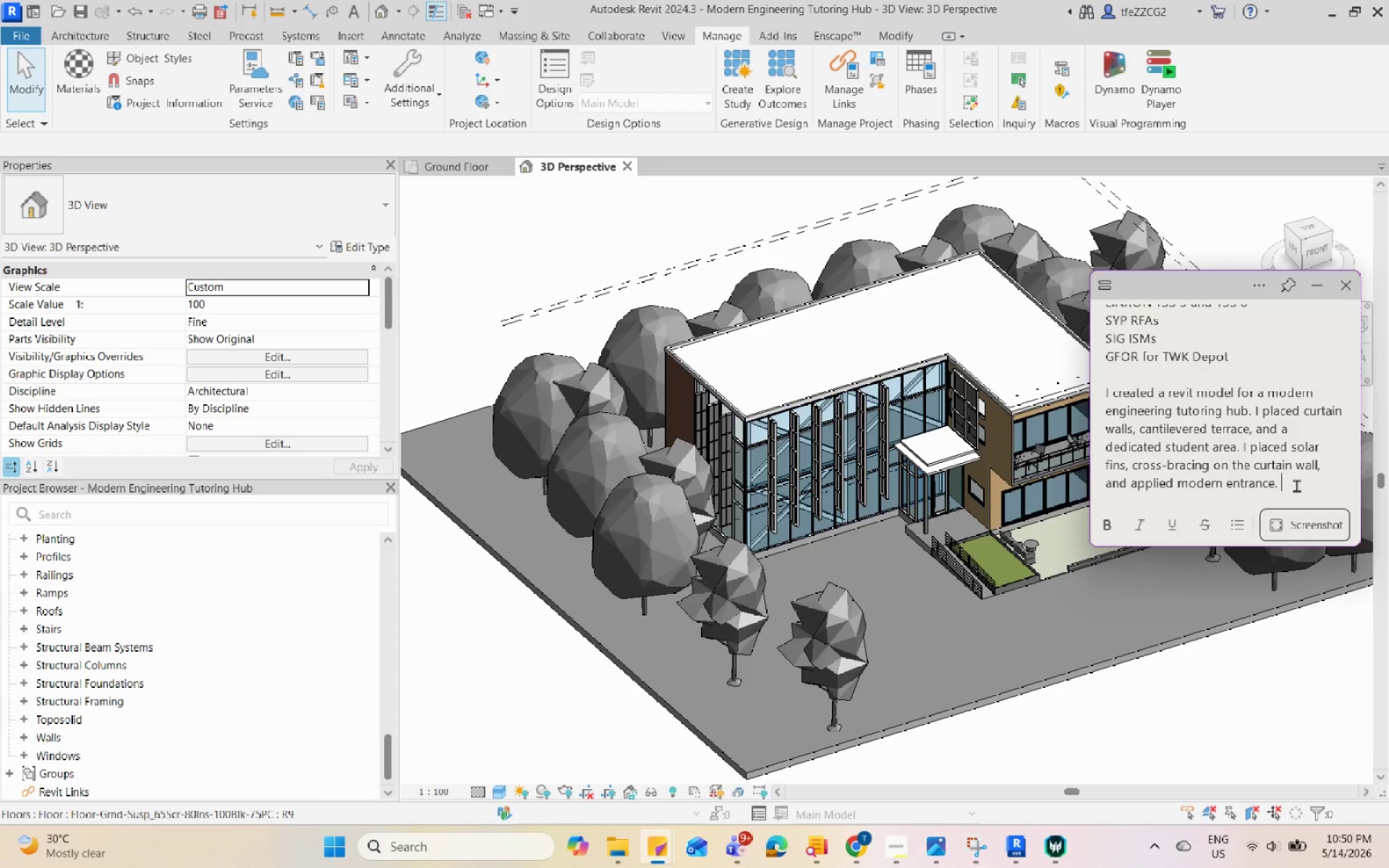 
key(Shift+Enter)
 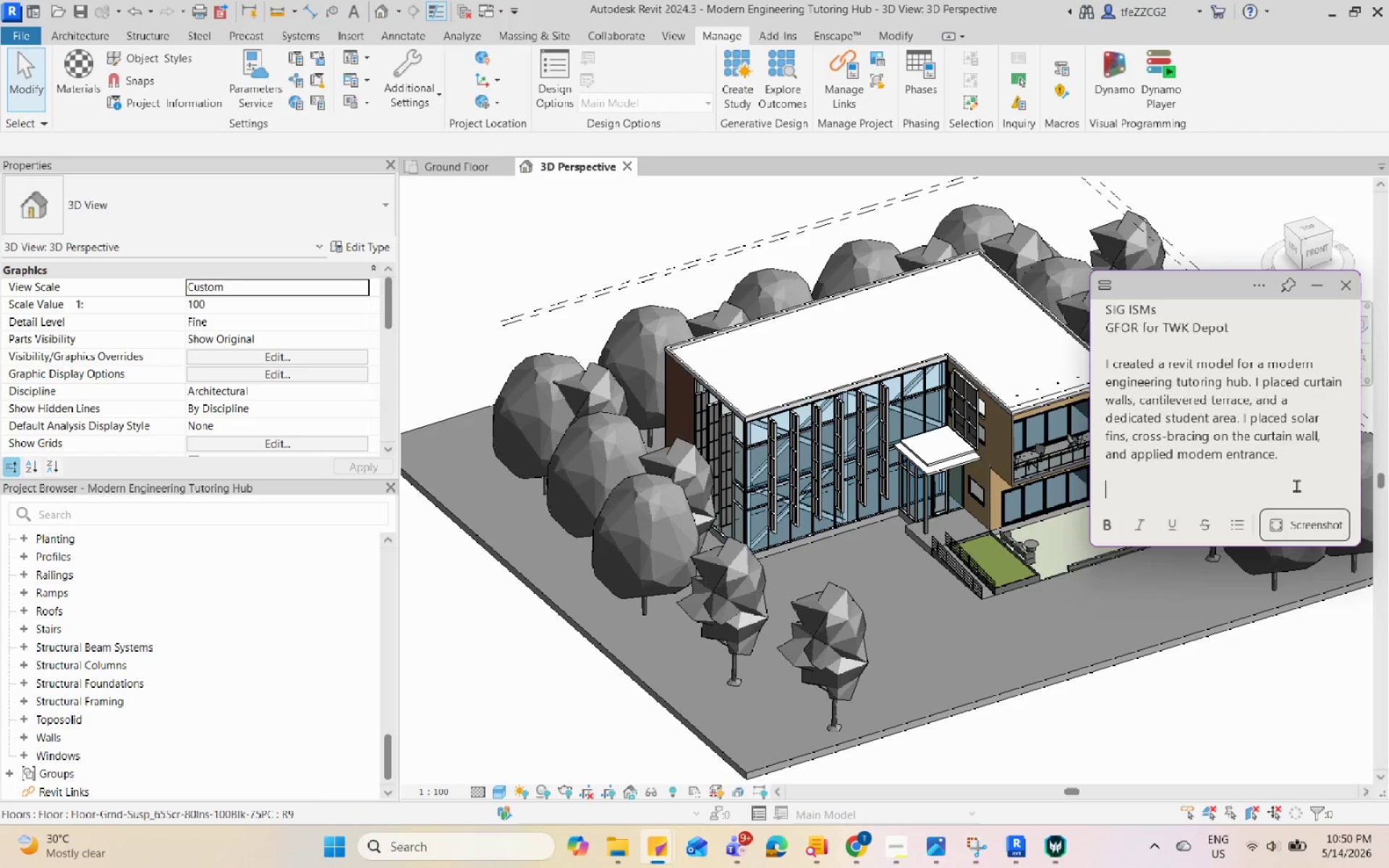 
key(Shift+Enter)
 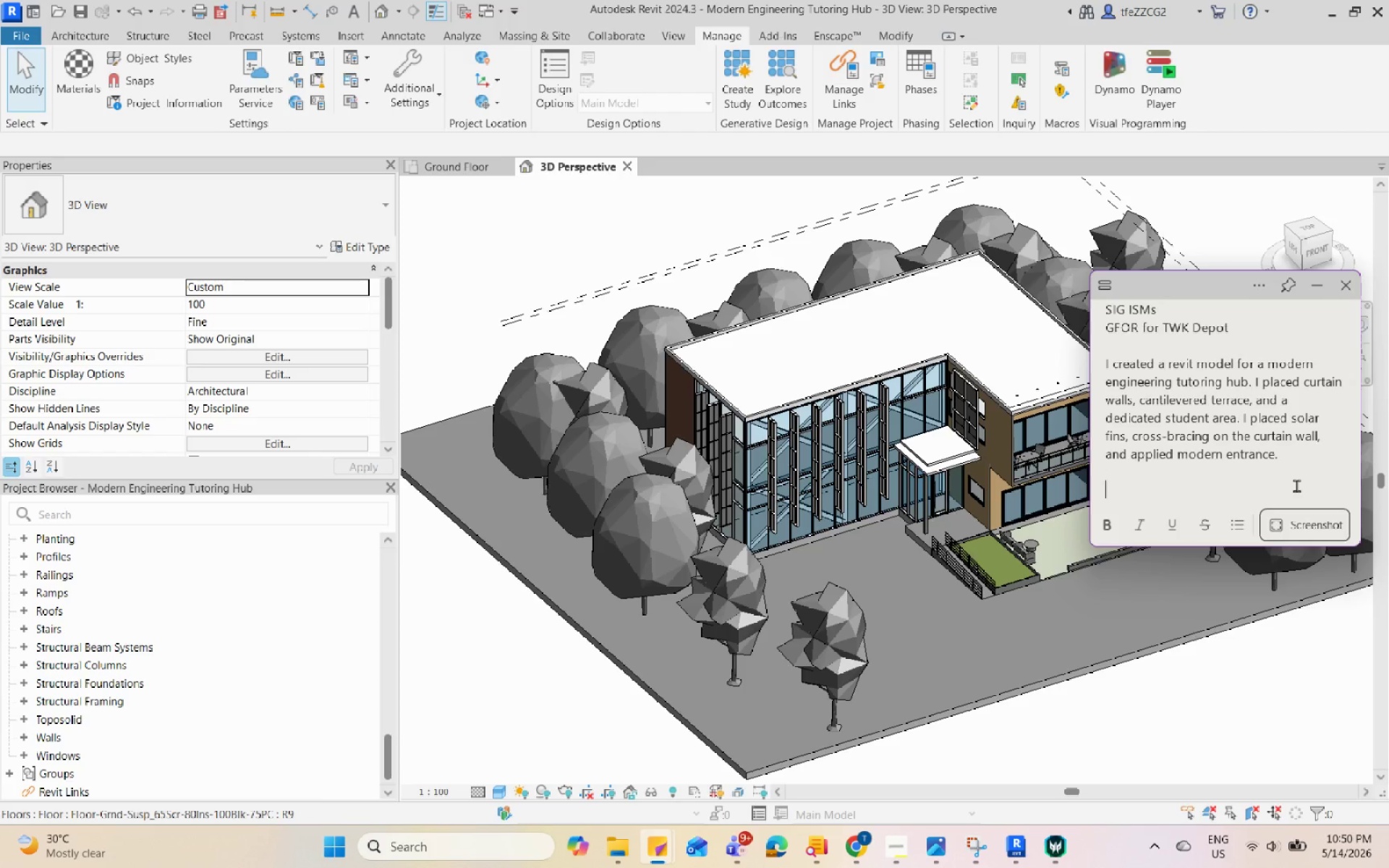 
type(I creates)
key(Backspace)
type(d )
key(Backspace)
key(Backspace)
key(Backspace)
key(Backspace)
key(Backspace)
key(Backspace)
key(Backspace)
key(Backspace)
type(rendered a dron)
key(Backspace)
key(Backspace)
key(Backspace)
key(Backspace)
type(fr)
key(Backspace)
type(ron t)
key(Backspace)
key(Backspace)
type(t view, three-qus)
key(Backspace)
type(arter view, and a top-down vo)
key(Backspace)
type(iew of the project. I placed the correct matera)
key(Backspace)
type(ials with the ci)
key(Backspace)
type(orrect bi)
key(Backspace)
type(ump maps, )
key(Backspace)
key(Backspace)
type(. I c)
key(Backspace)
type(placed)
key(Backspace)
key(Backspace)
key(Backspace)
key(Backspace)
key(Backspace)
key(Backspace)
type(plac)
key(Backspace)
key(Backspace)
key(Backspace)
key(Backspace)
 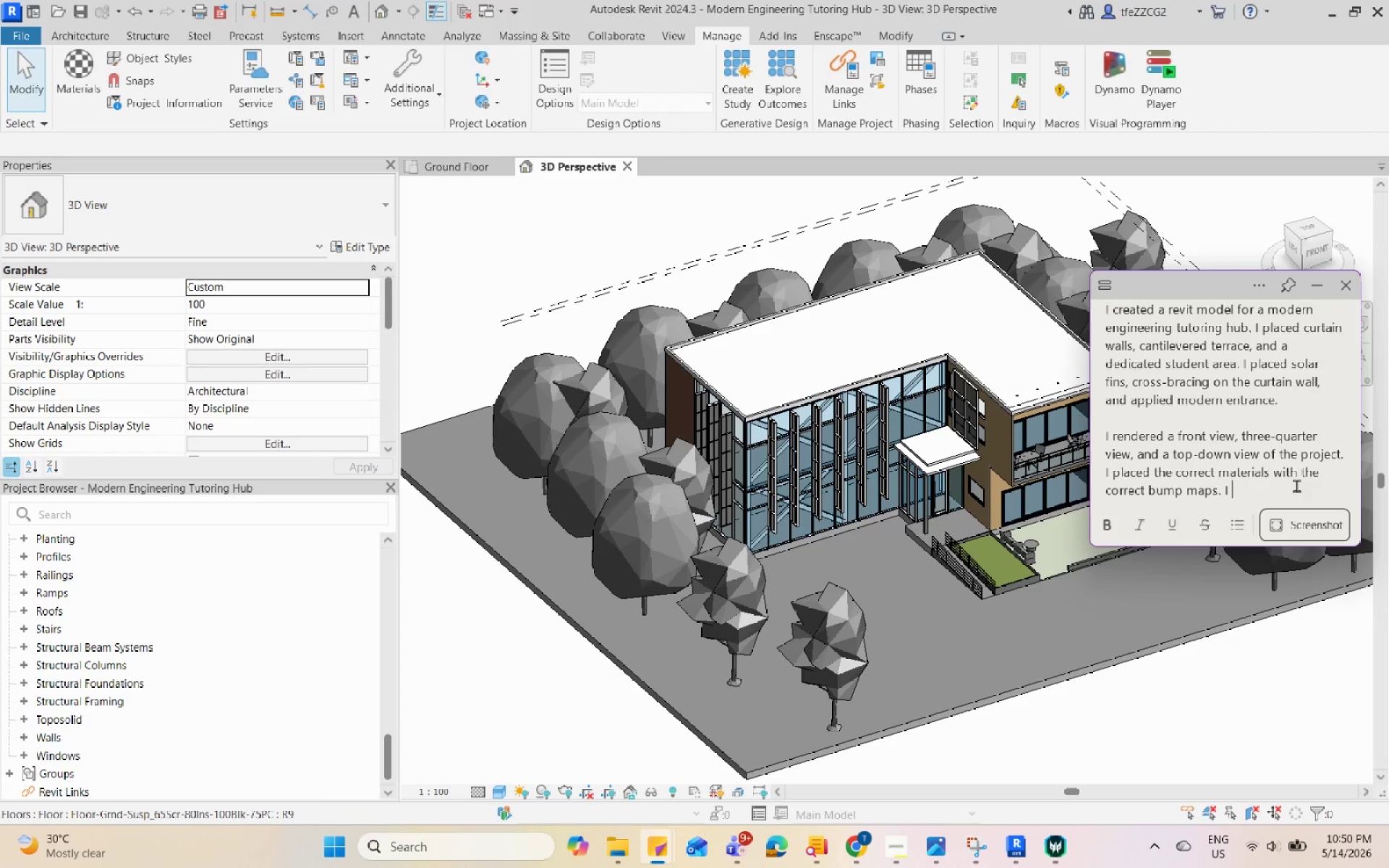 
type(placed lighting to empah)
key(Backspace)
key(Backspace)
type(hasize the d=fe)
key(Backspace)
key(Backspace)
key(Backspace)
key(Backspace)
type(g)
key(Backspace)
type(features of the builing. )
 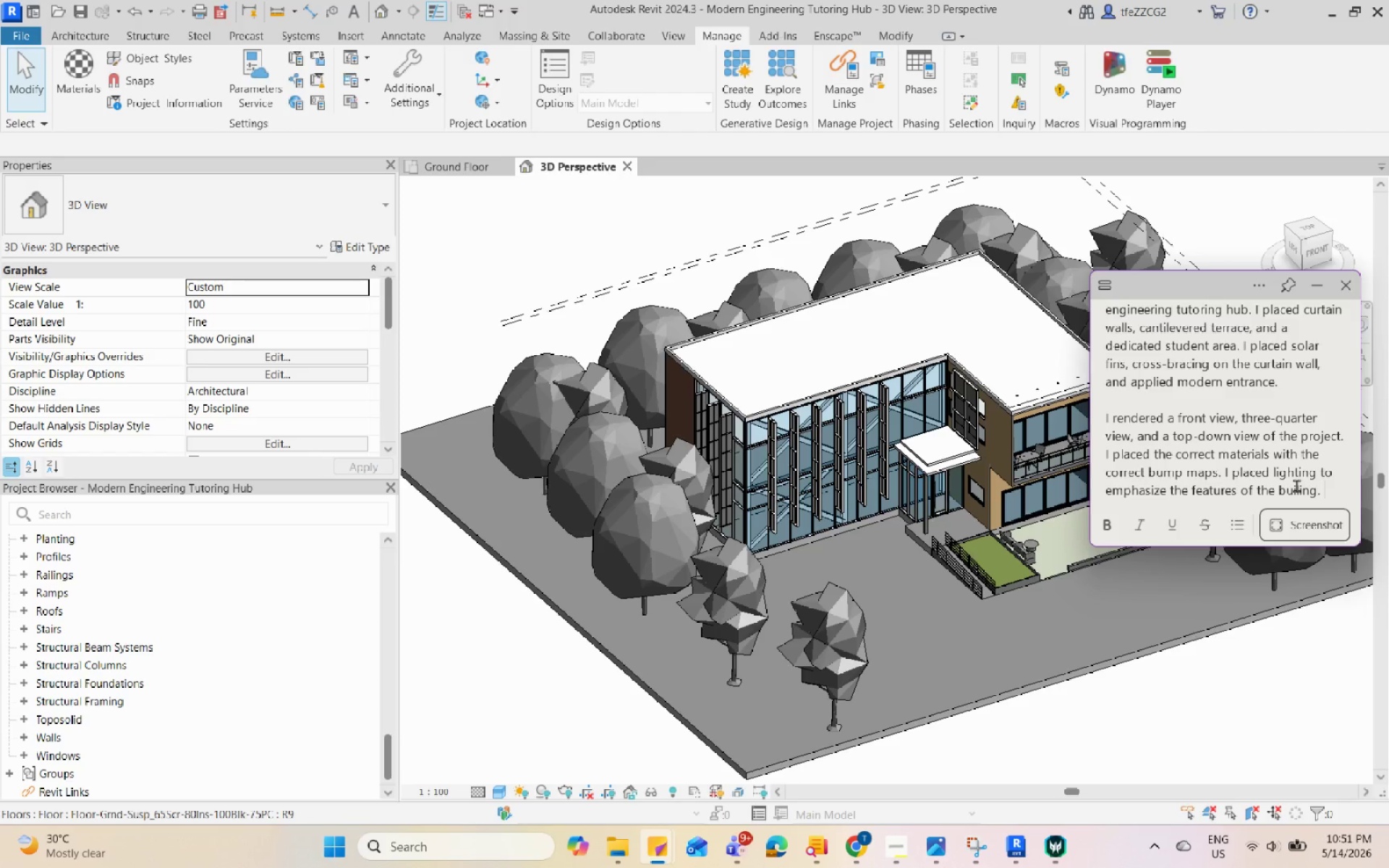 
left_click([1296, 485])
 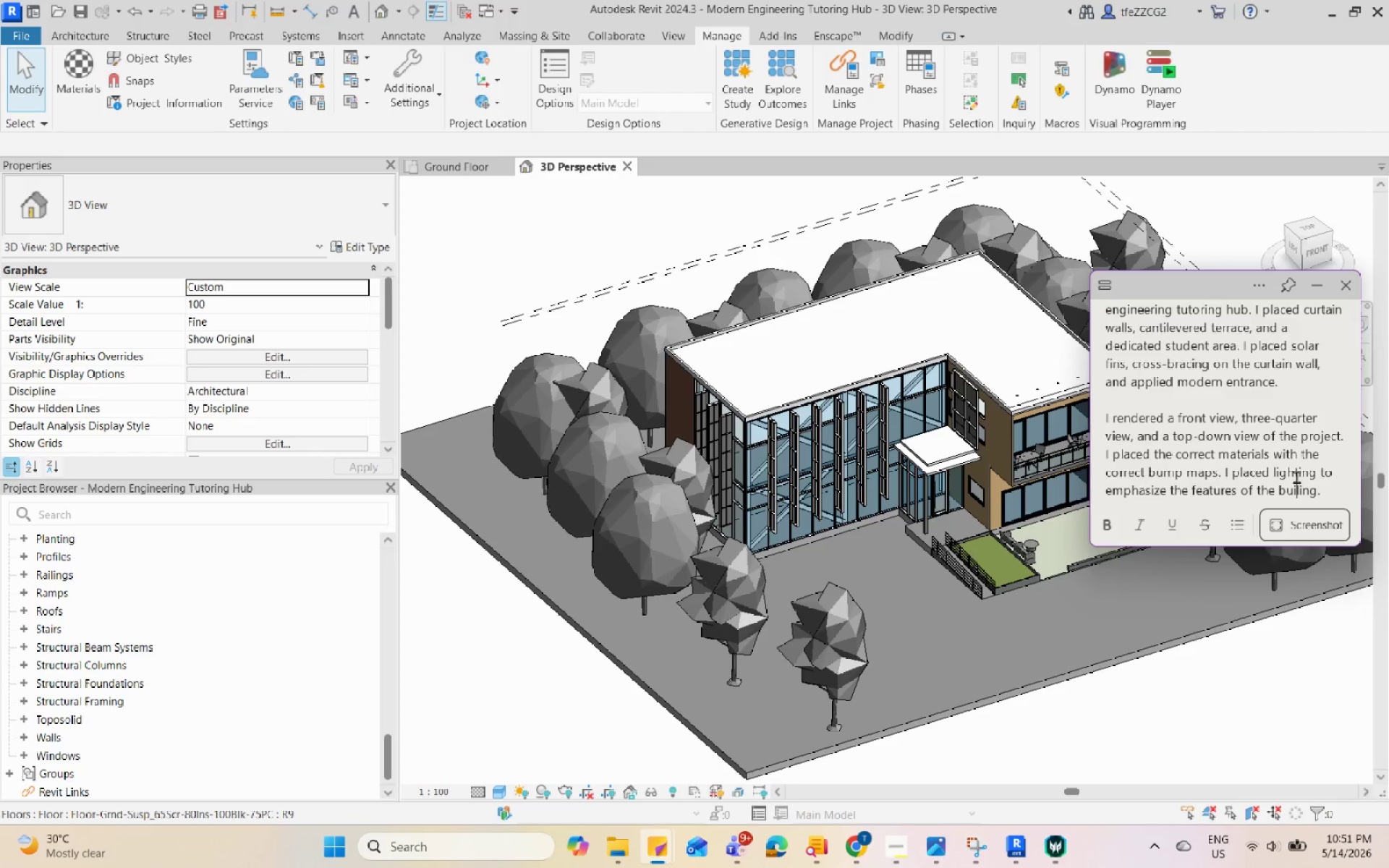 
key(Control+S)
 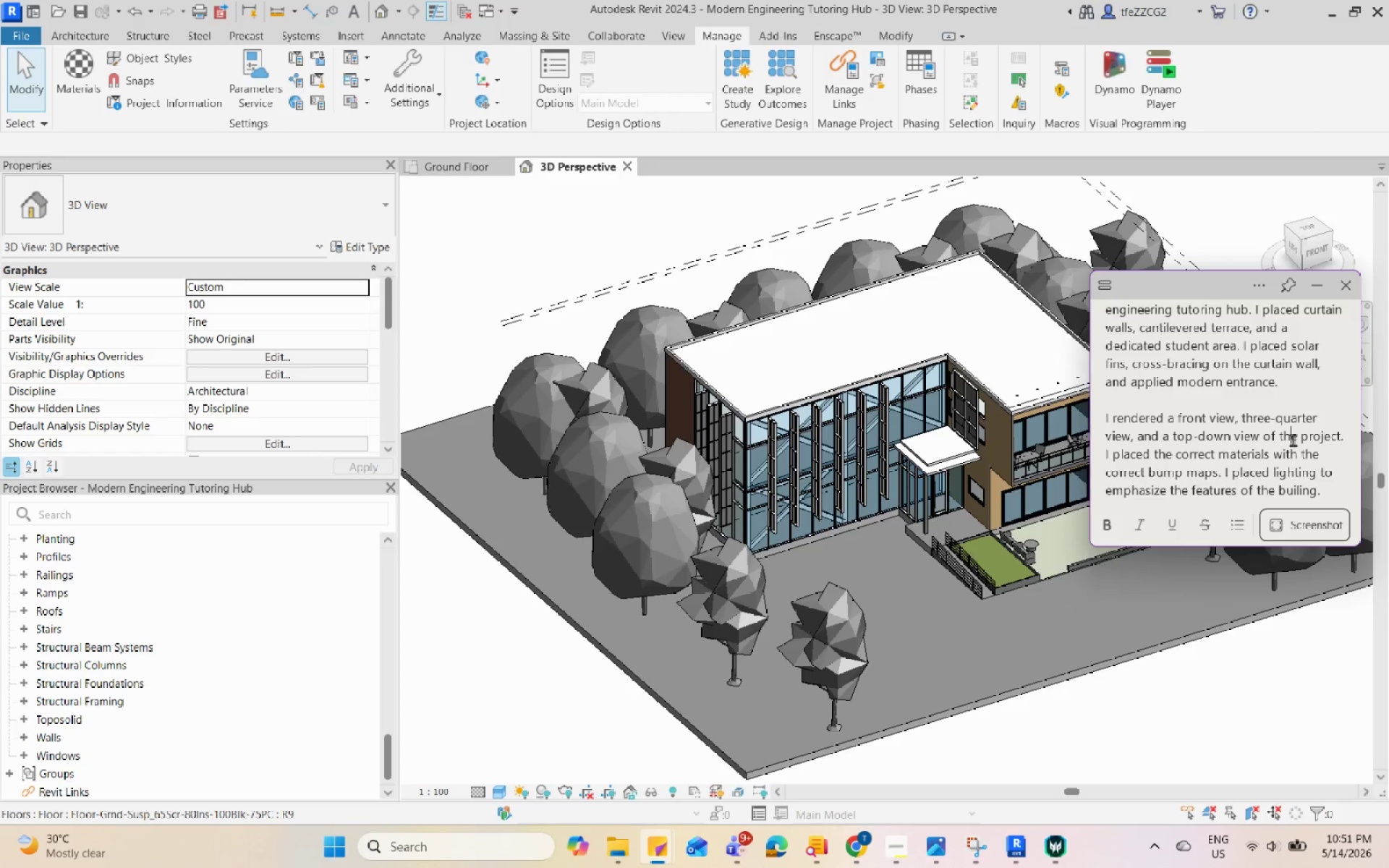 
double_click([1291, 434])
 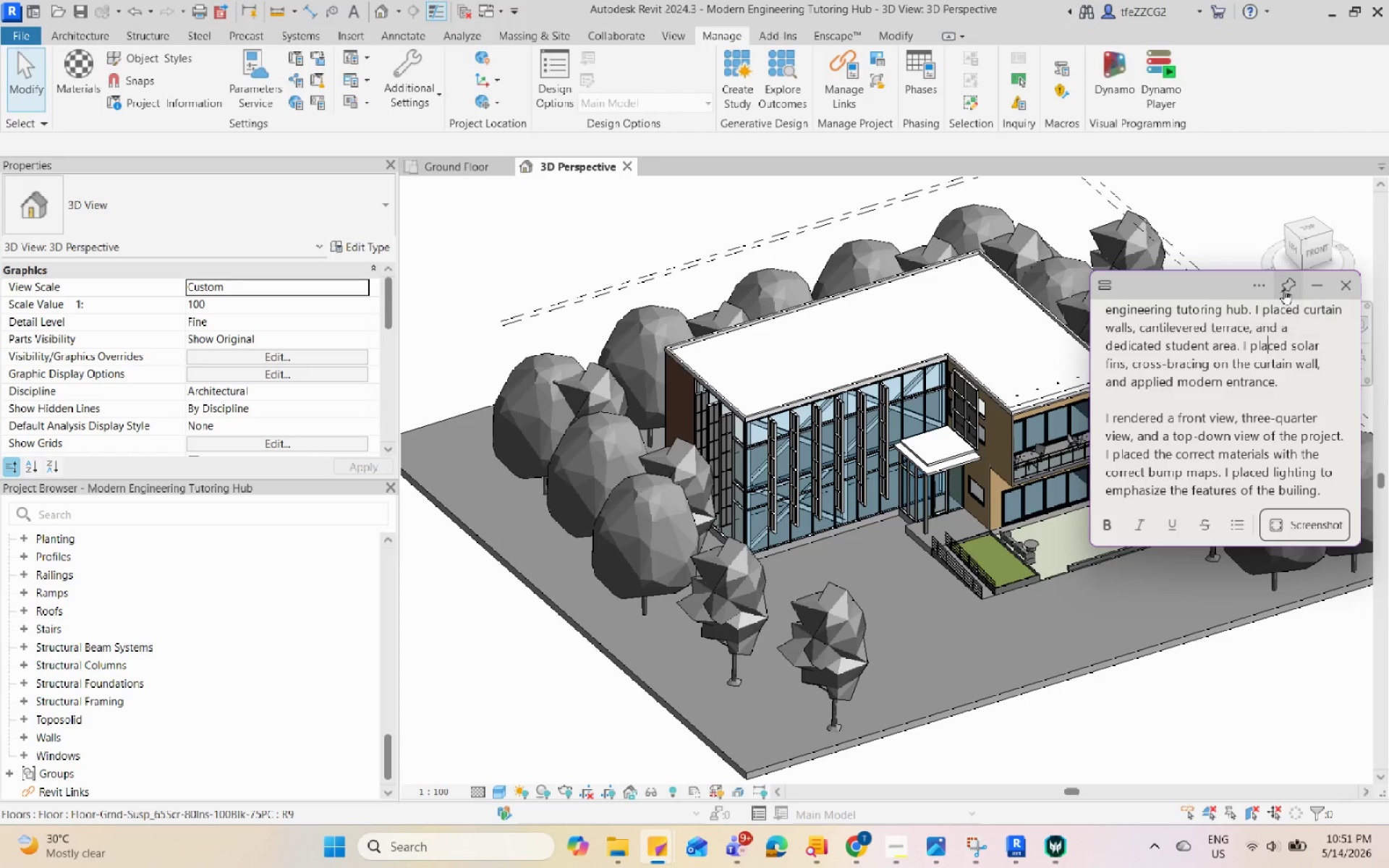 
left_click([1319, 296])
 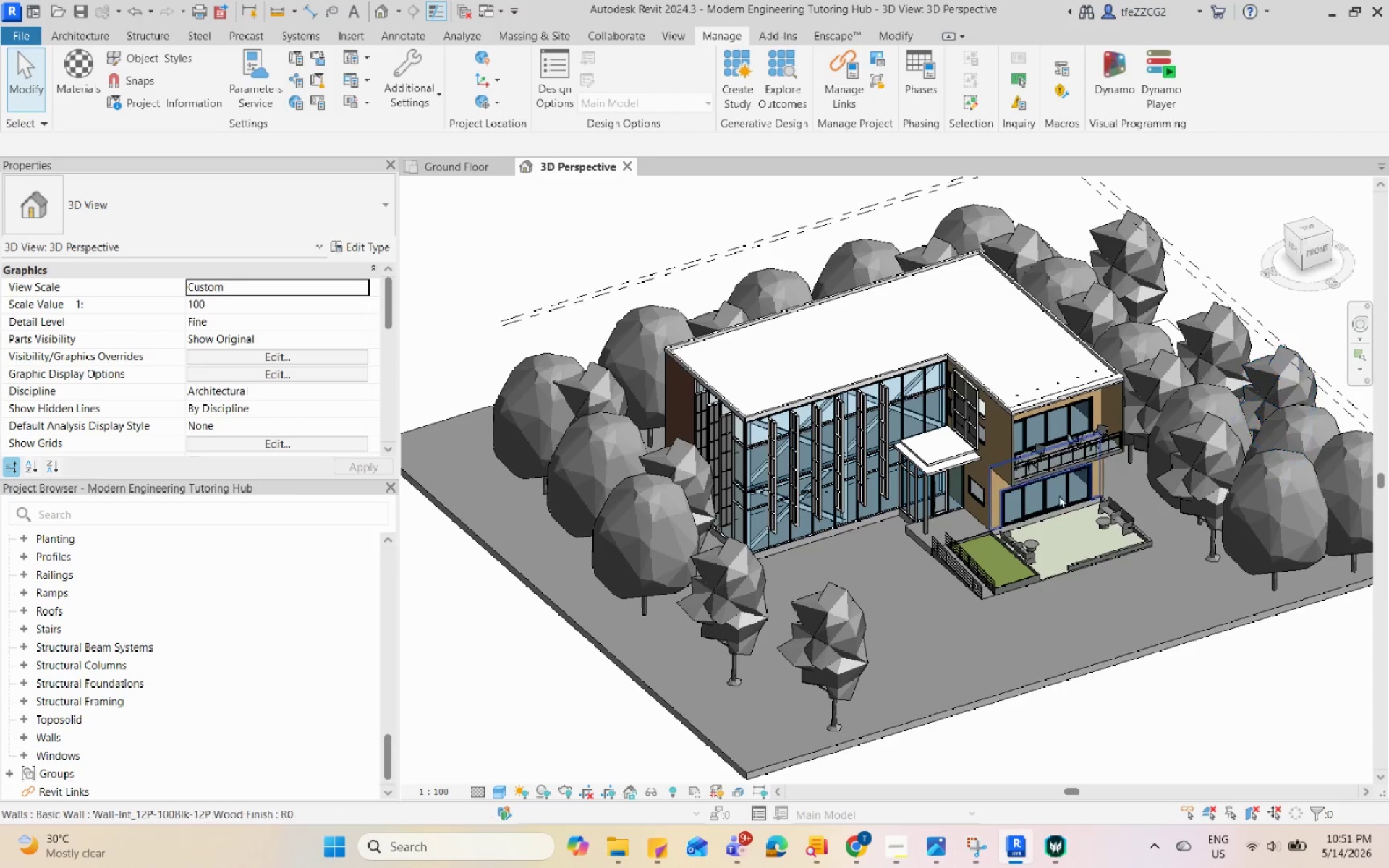 
left_click([944, 502])
 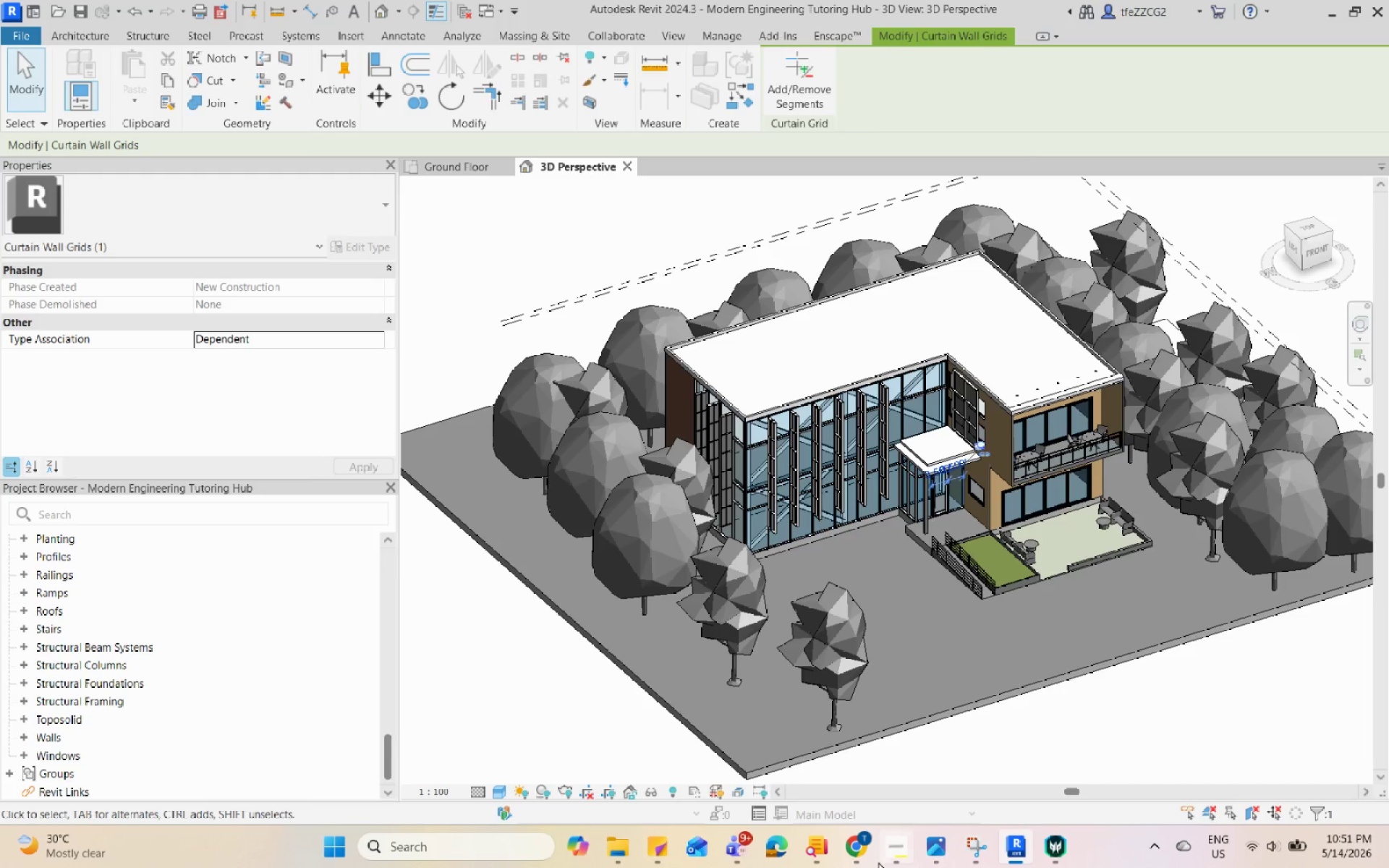 
left_click([895, 856])